 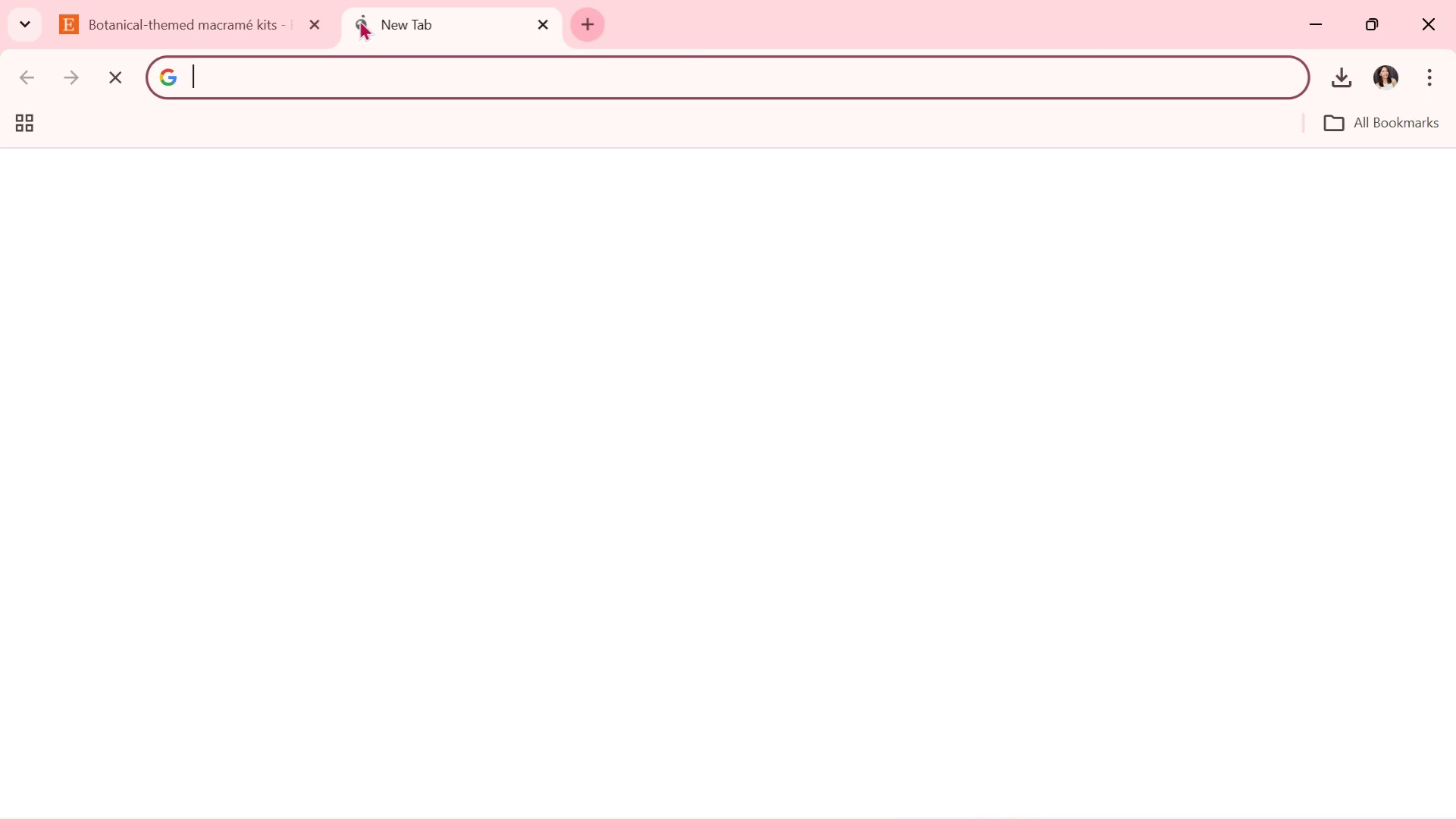 
left_click([1113, 499])
 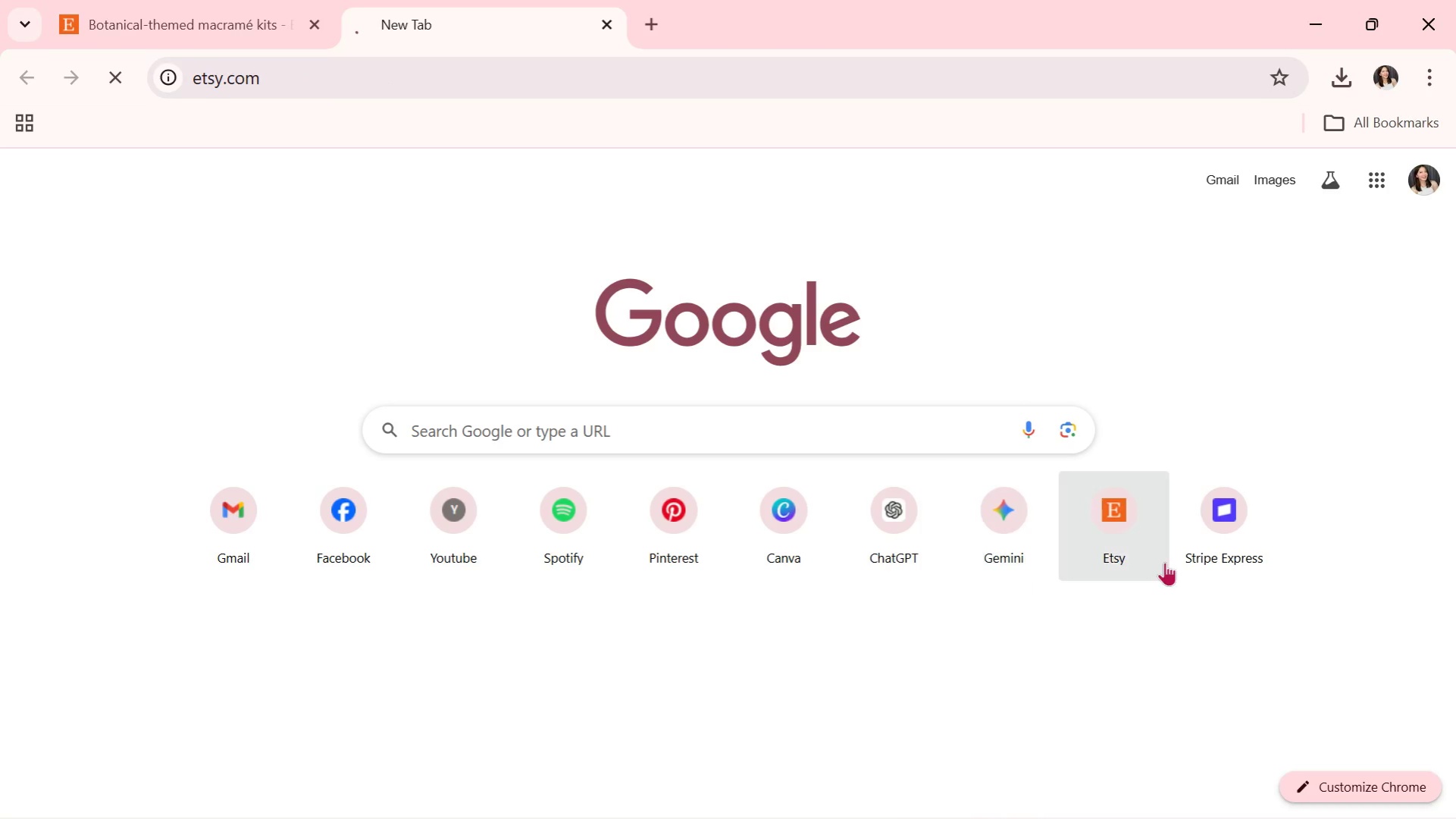 
left_click([1132, 549])
 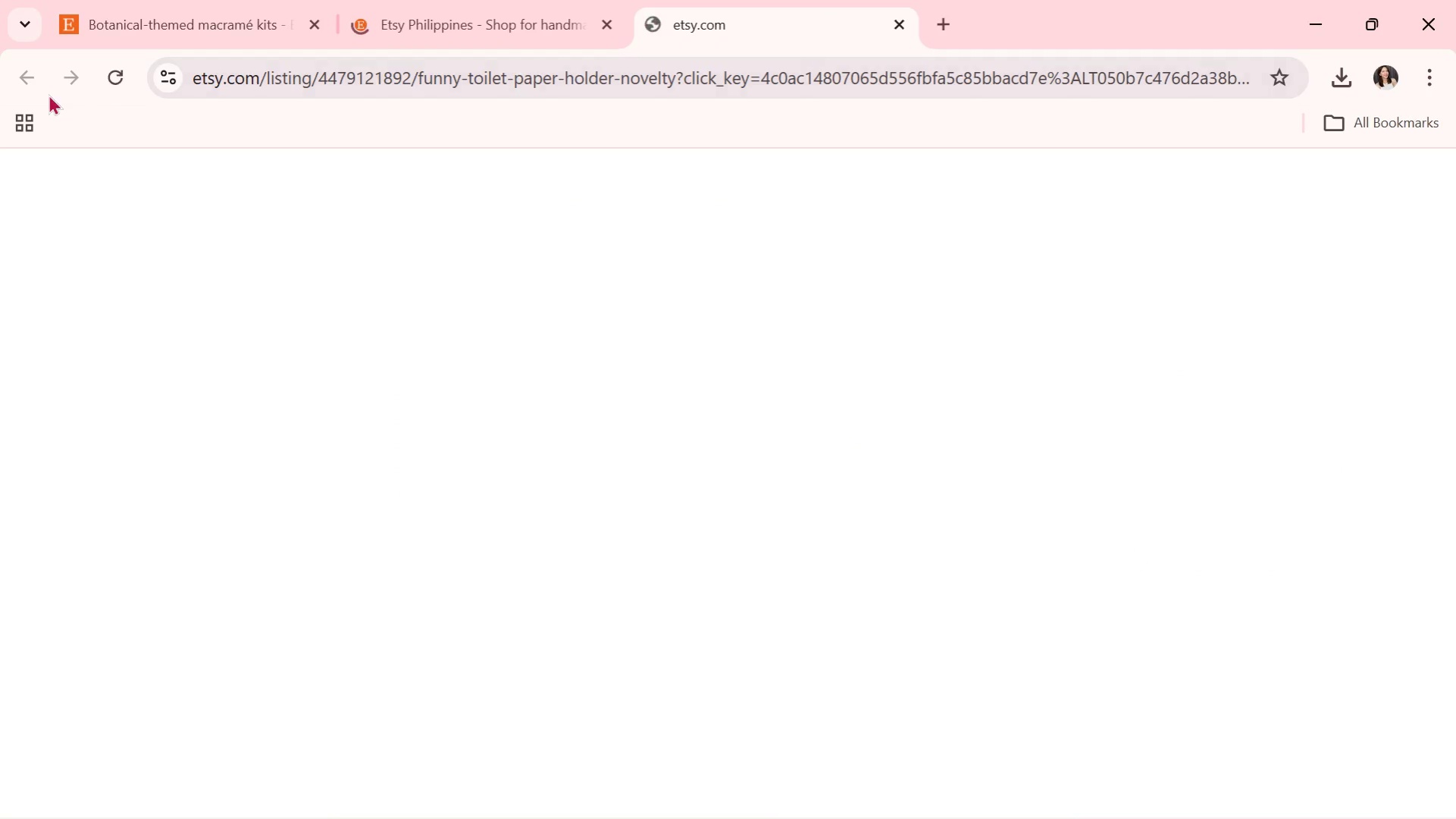 
left_click([27, 70])
 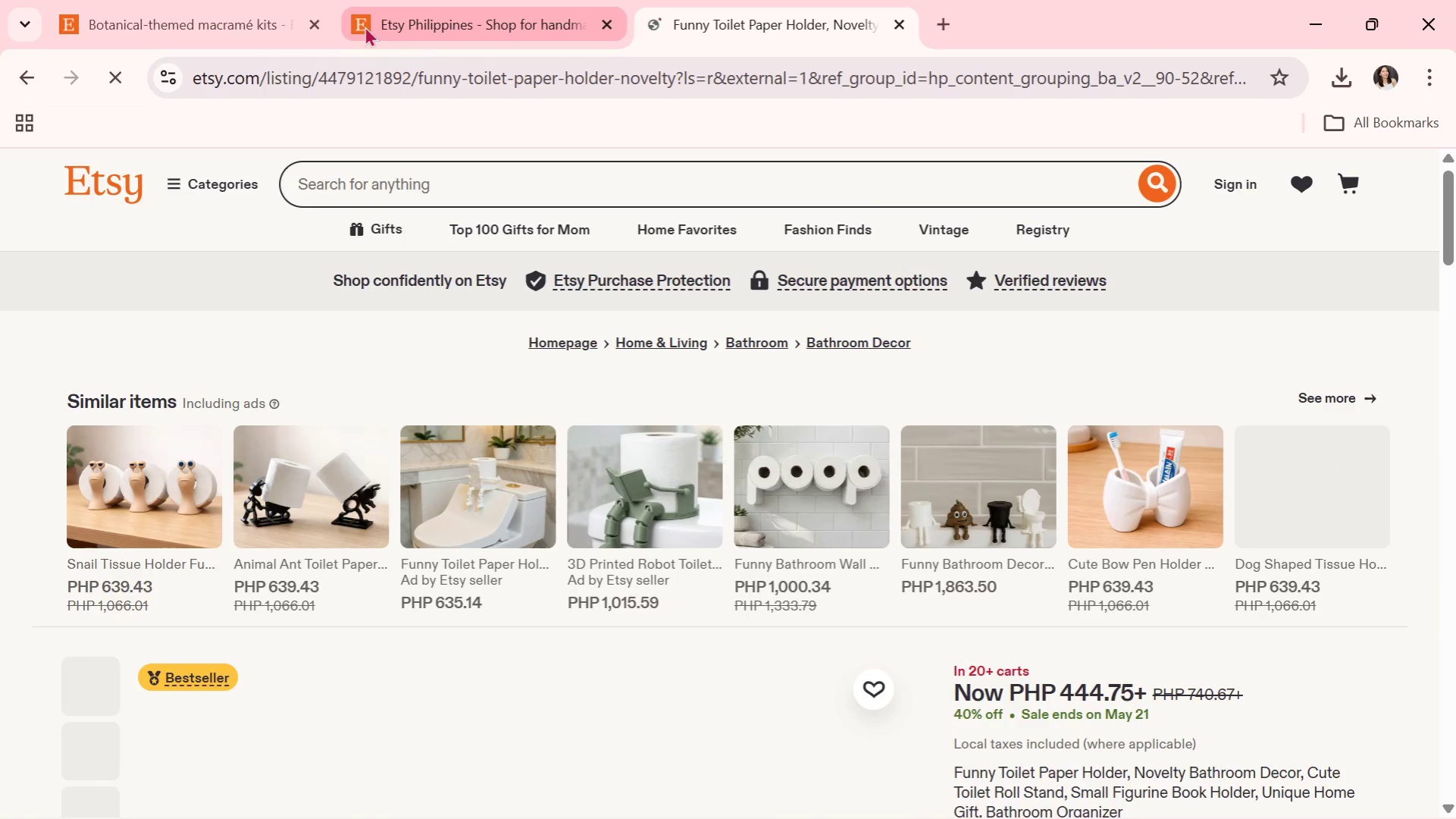 
scroll: coordinate [381, 435], scroll_direction: down, amount: 4.0
 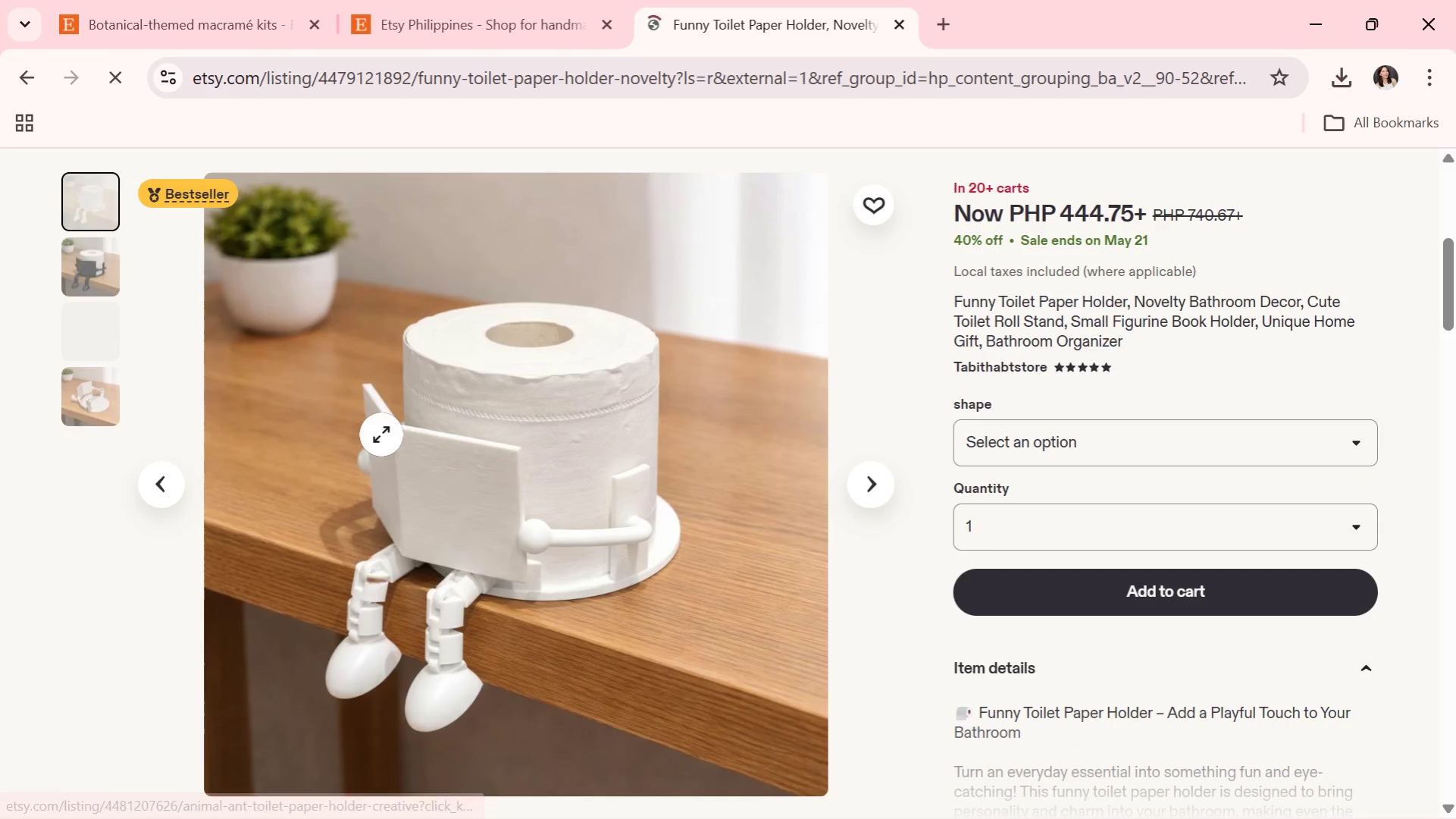 
scroll: coordinate [379, 434], scroll_direction: up, amount: 4.0
 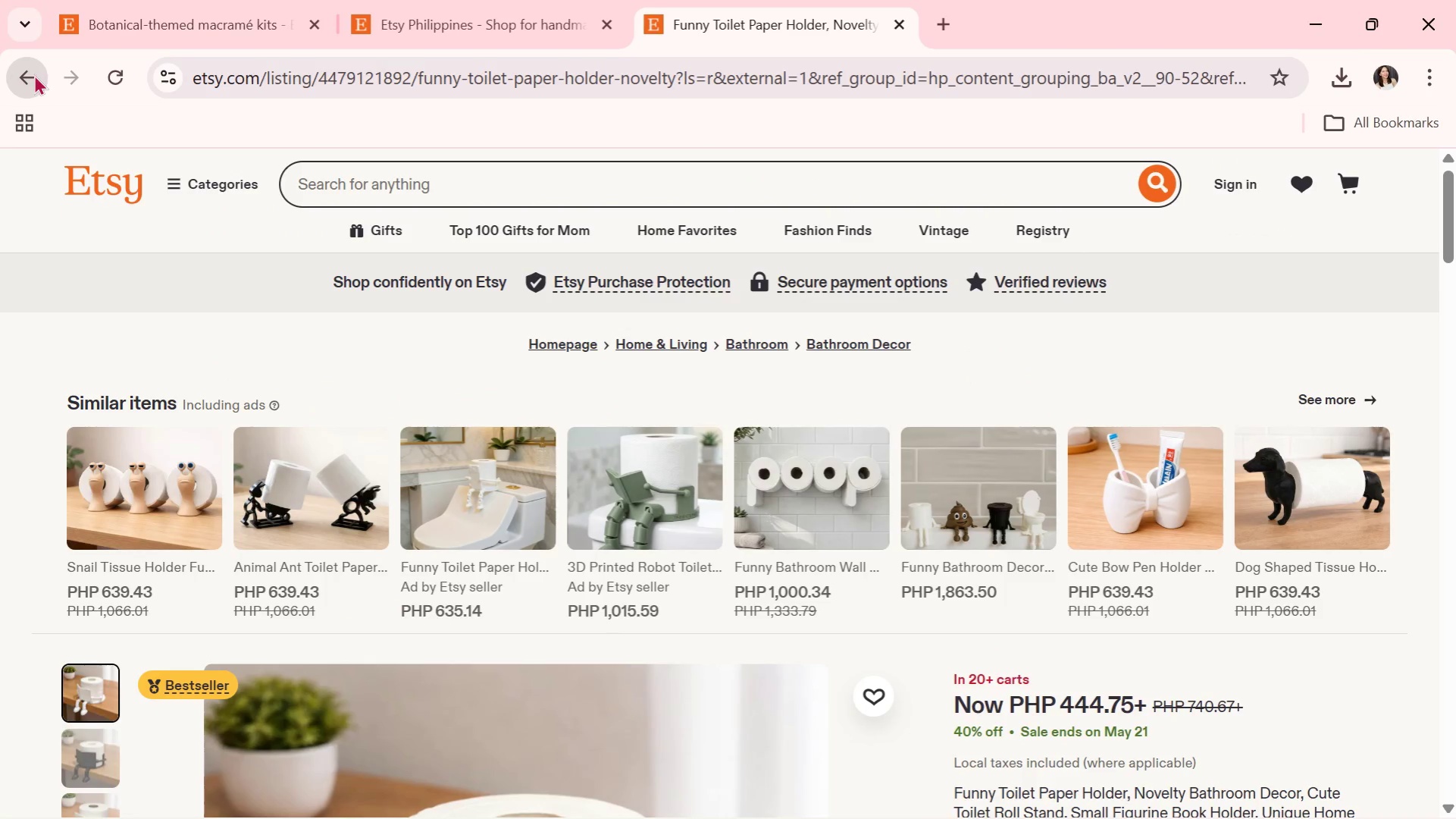 
left_click([21, 79])
 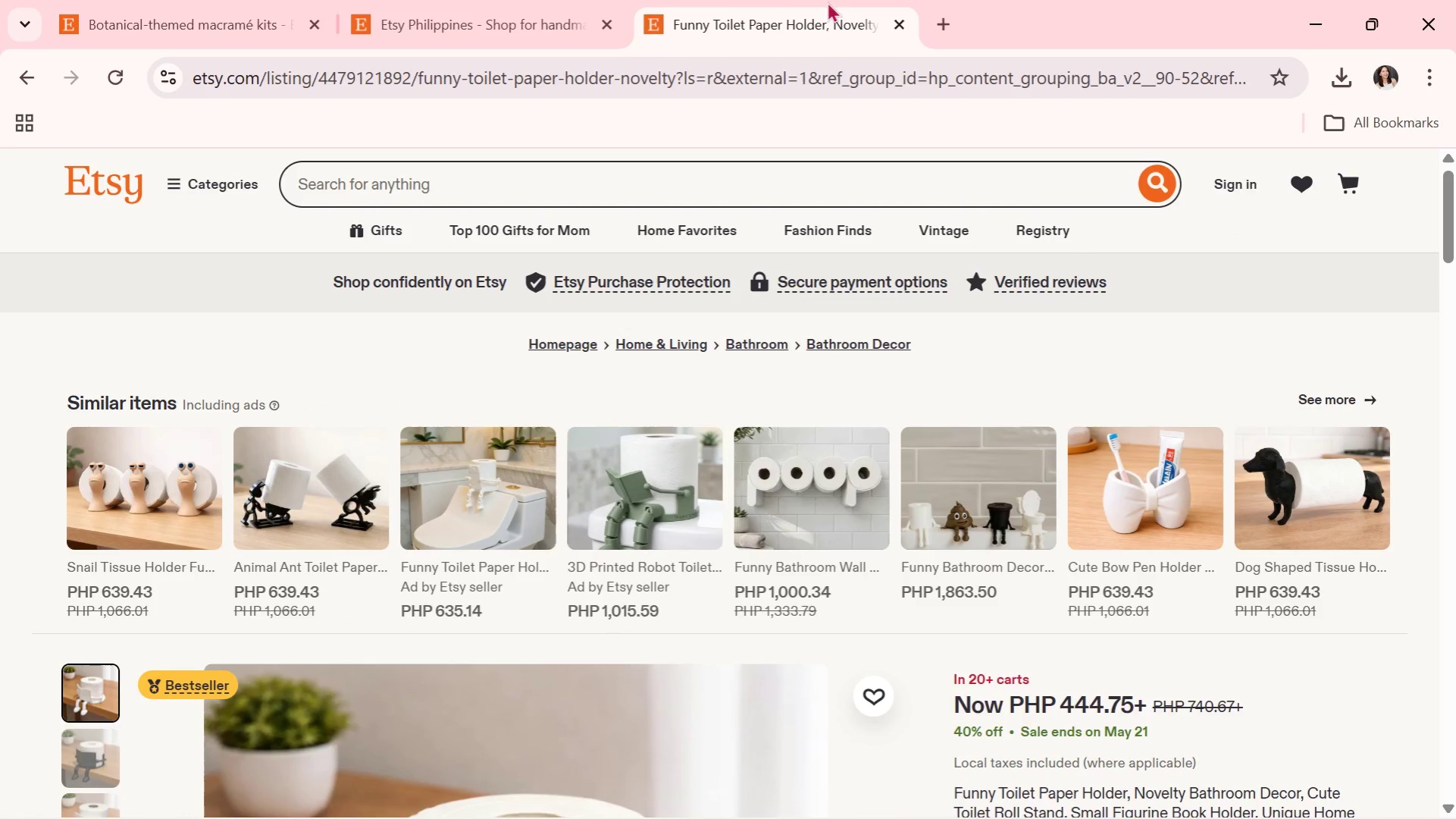 
double_click([139, 0])
 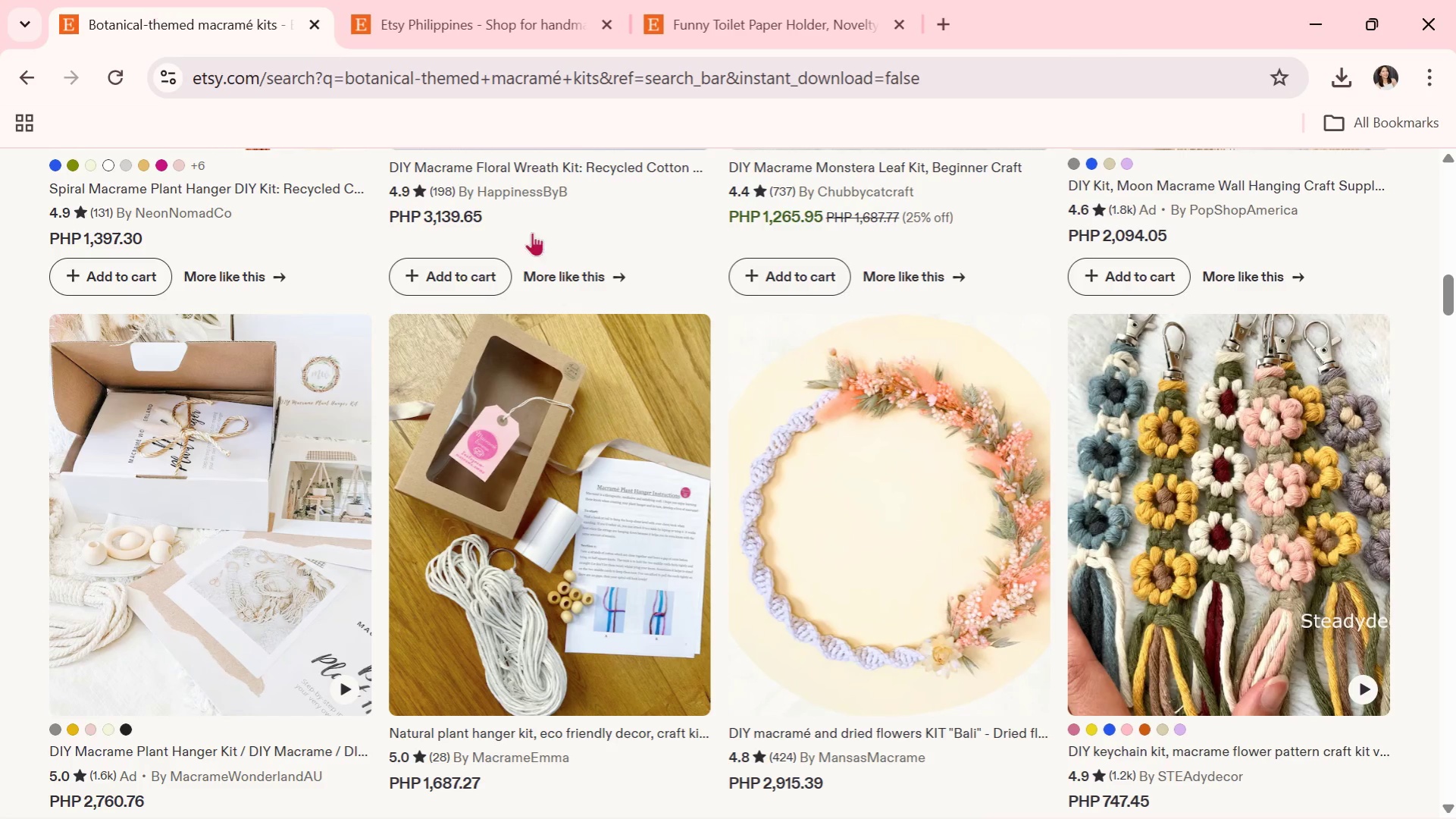 
left_click([469, 0])
 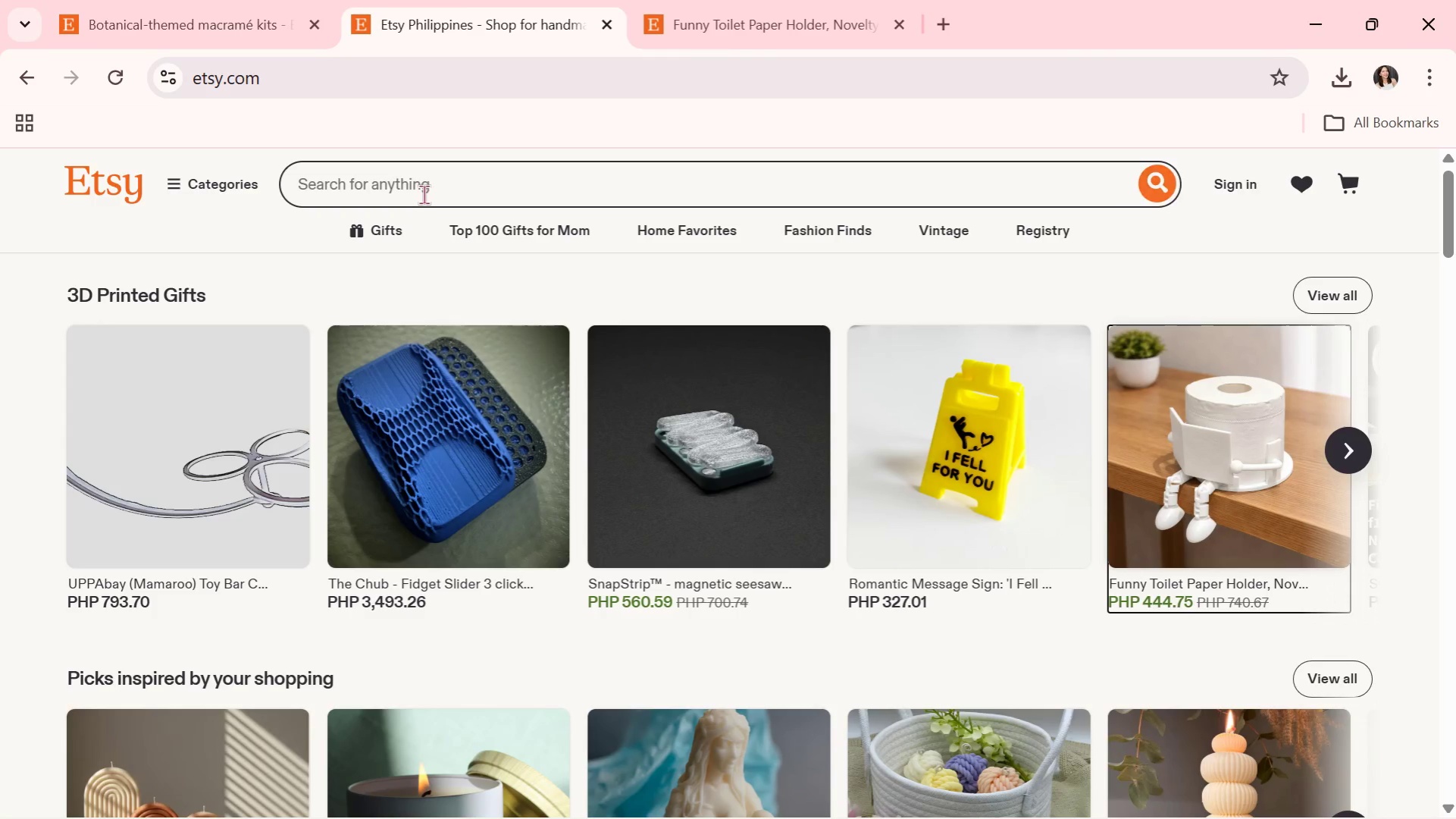 
scroll: coordinate [454, 280], scroll_direction: up, amount: 23.0
 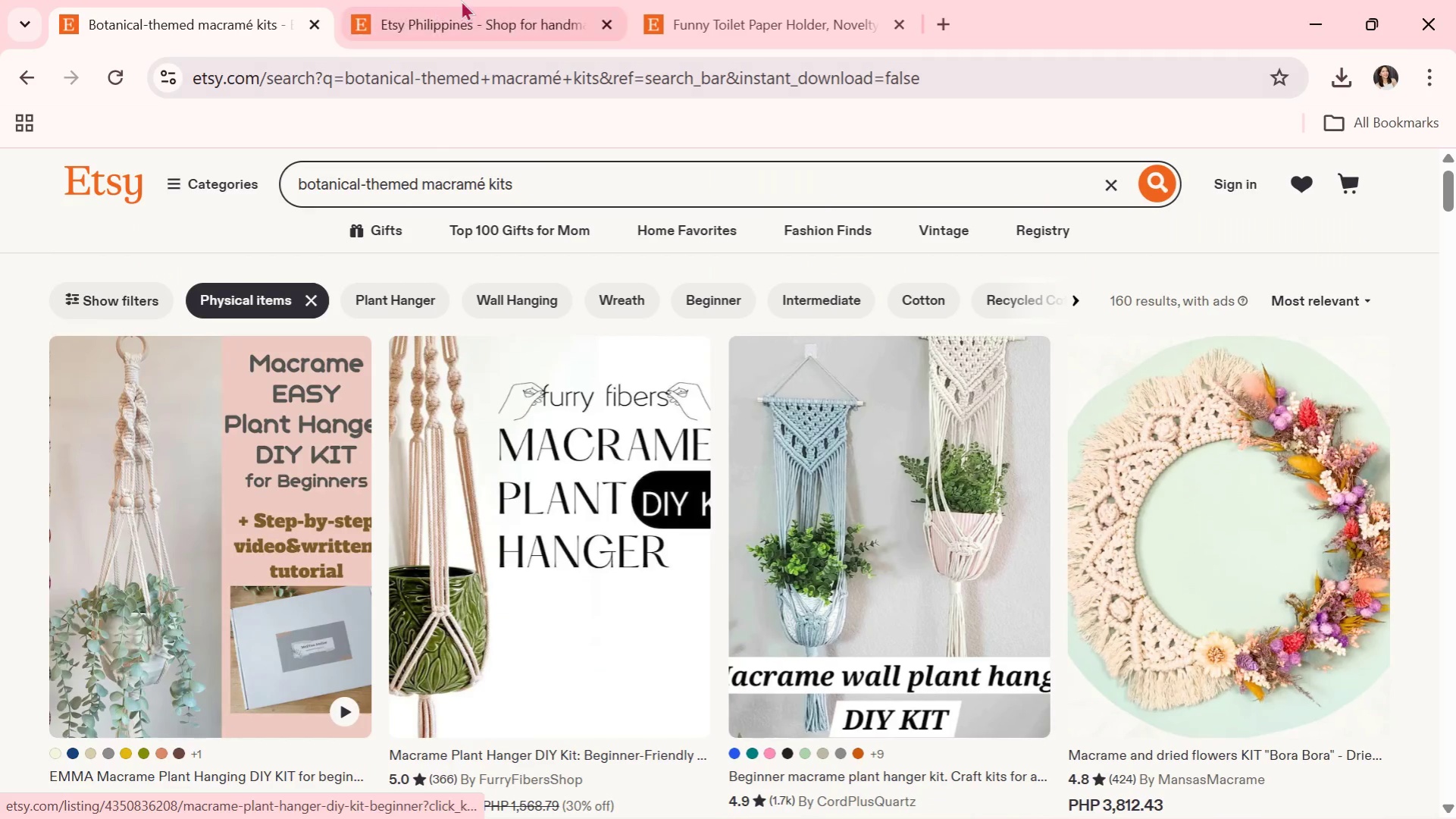 
left_click([419, 199])
 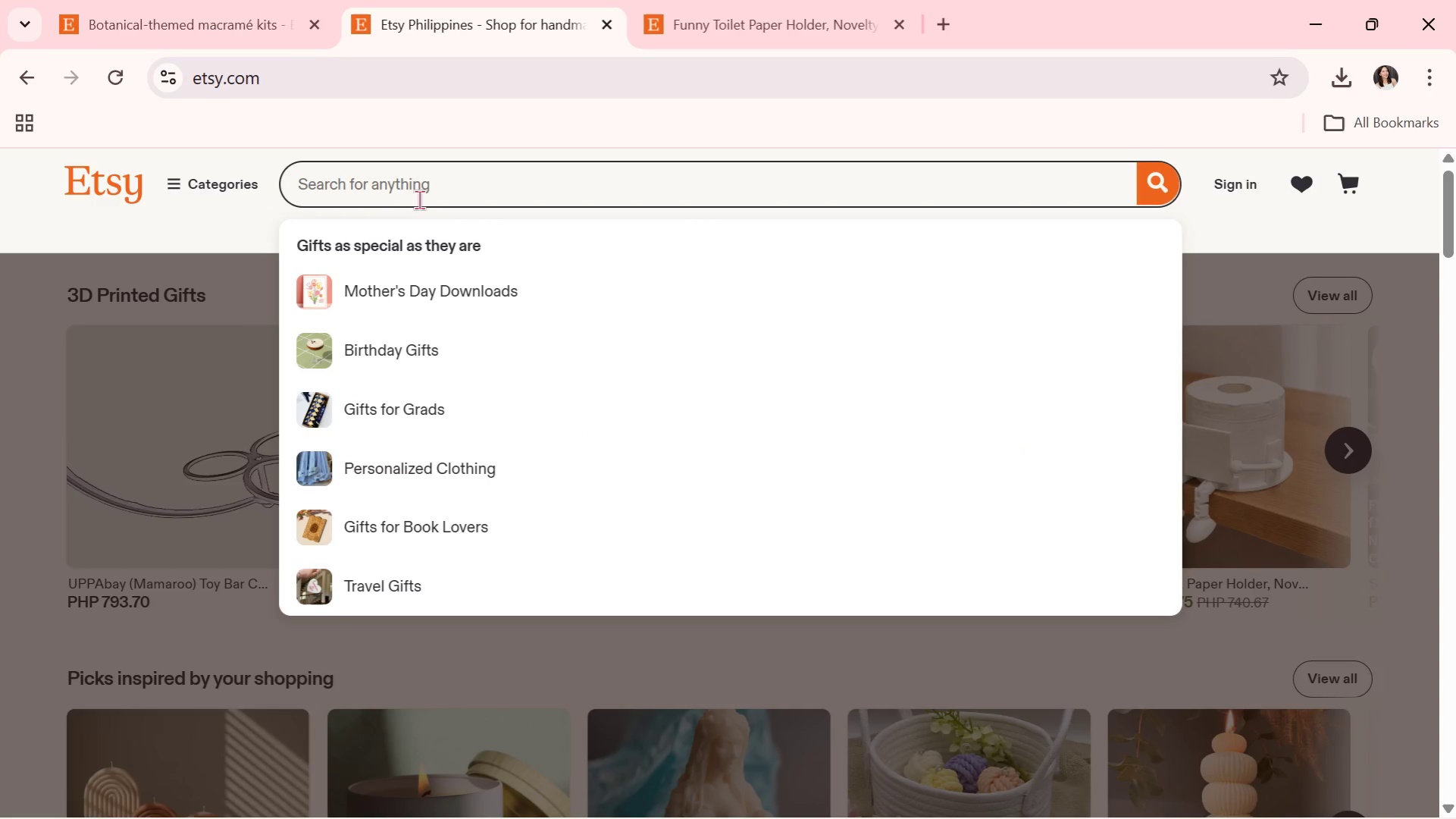 
key(Control+V)
 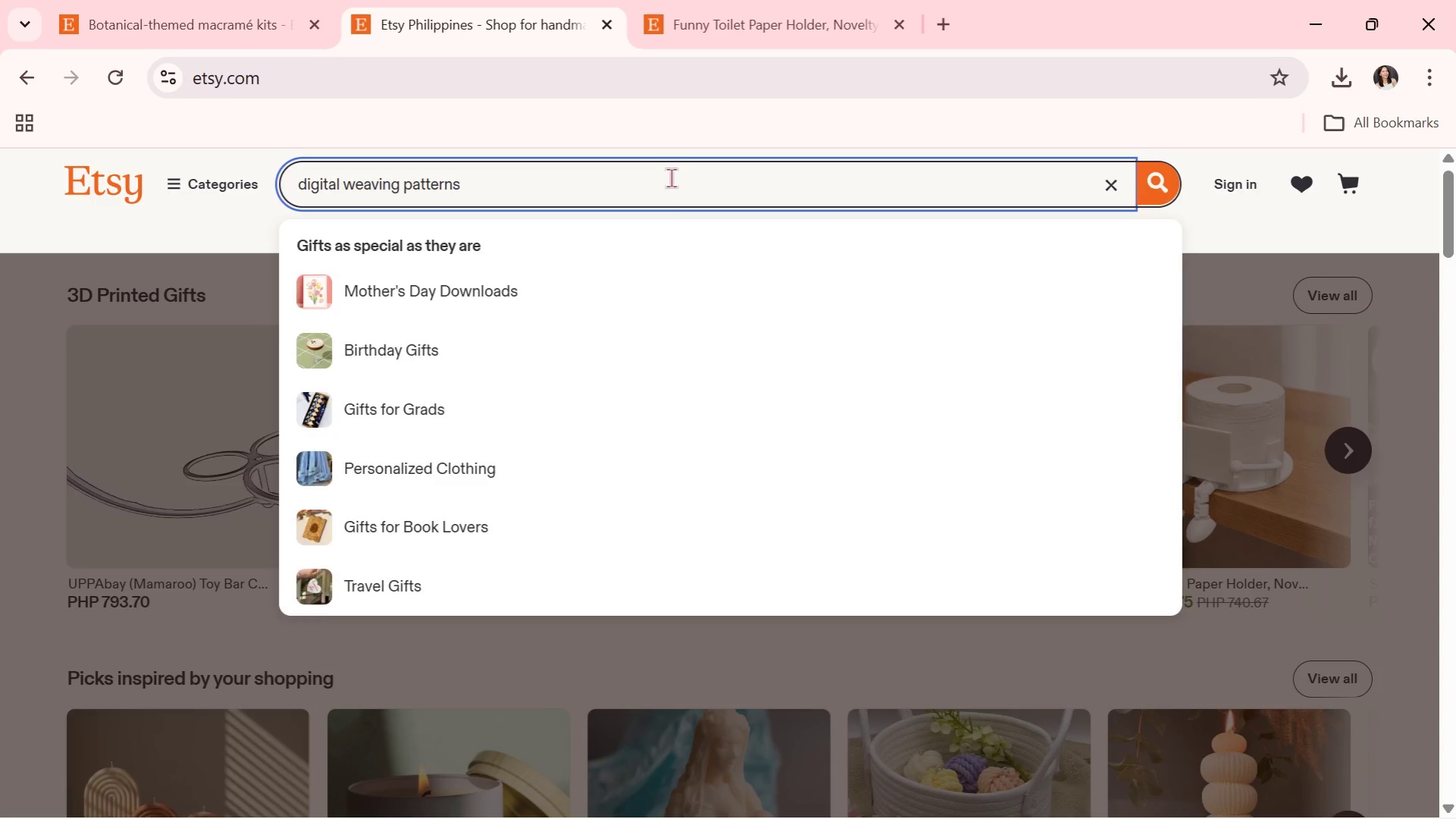 
key(Enter)
 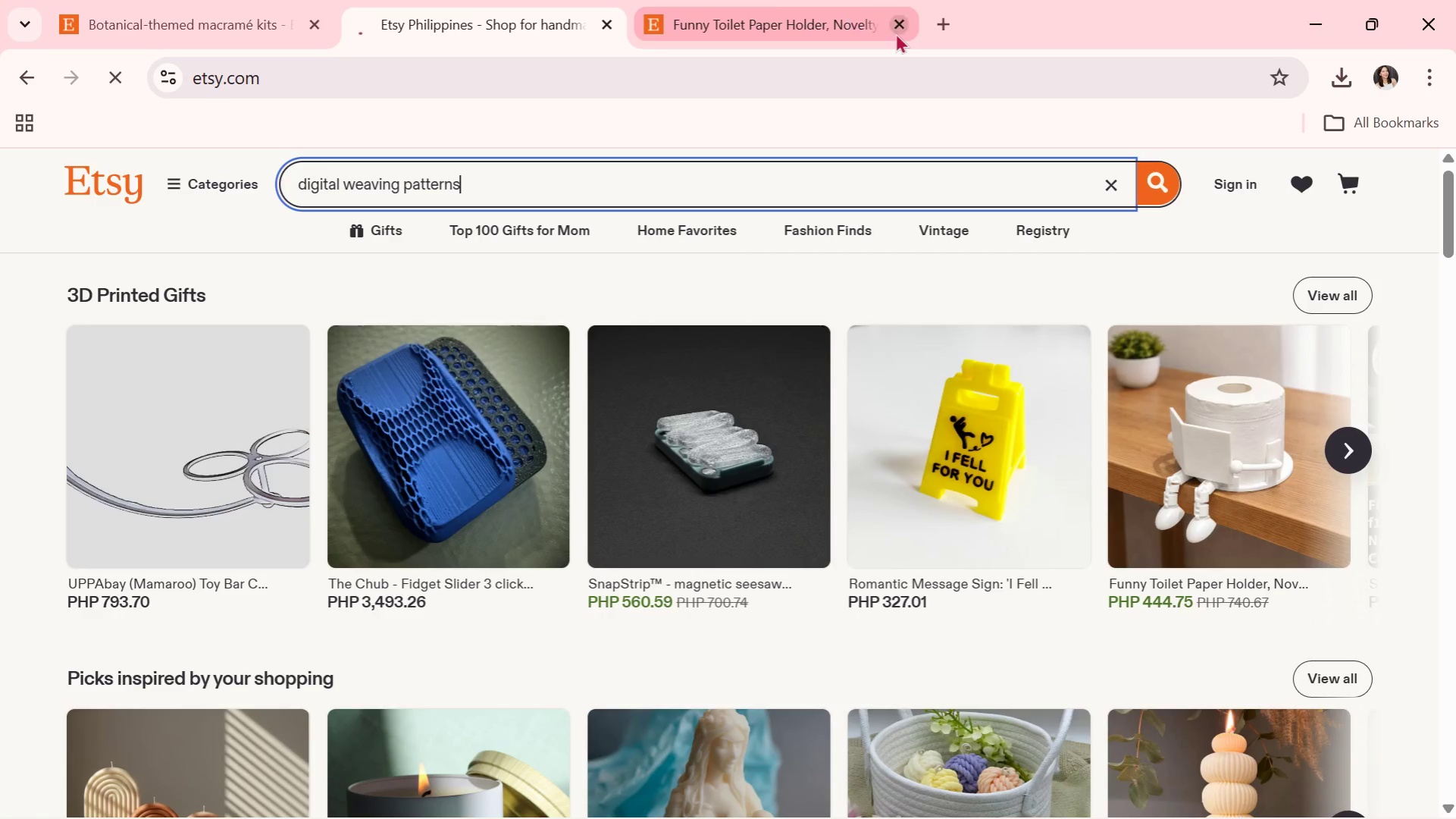 
left_click([900, 27])
 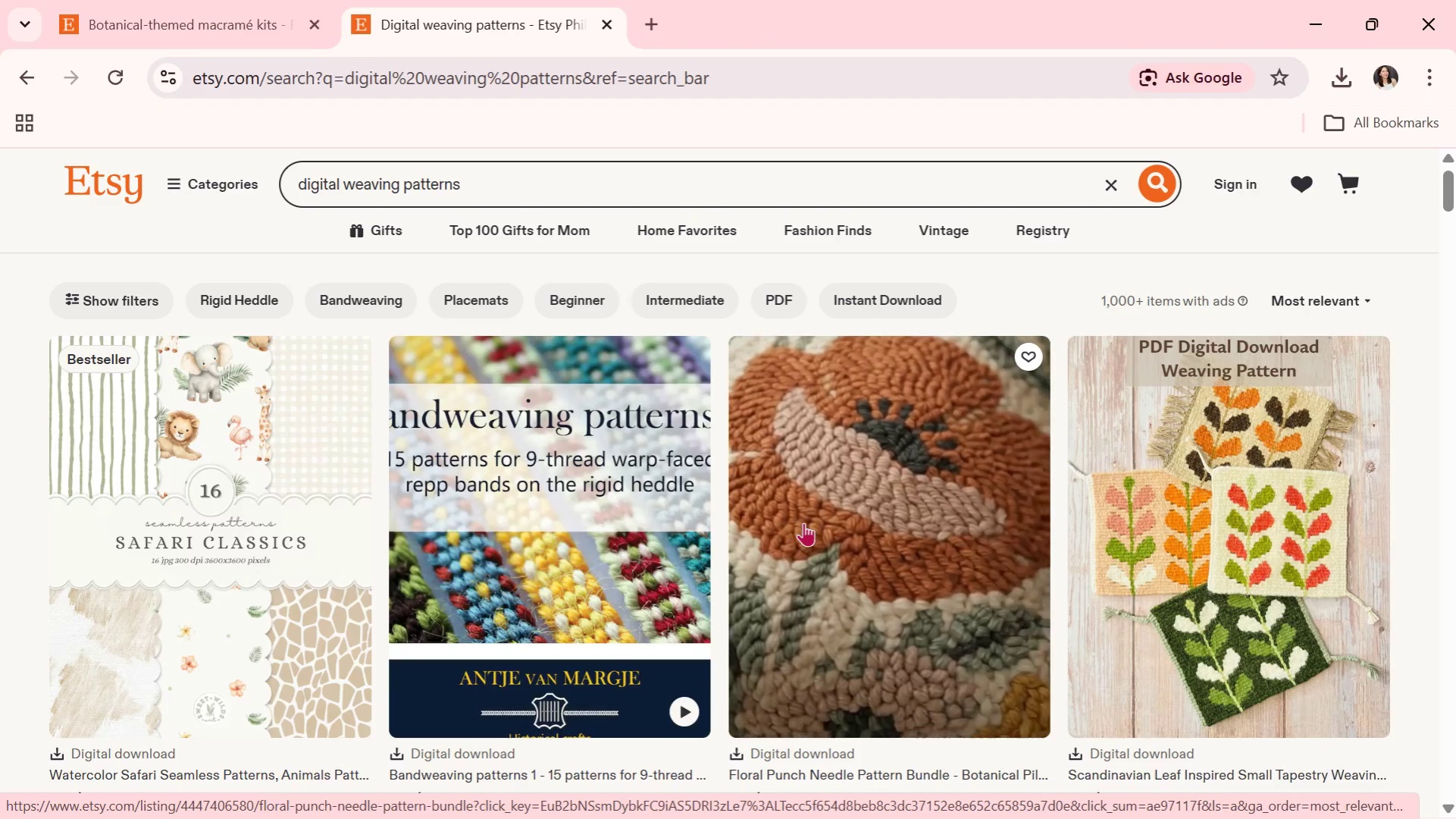 
wait(21.73)
 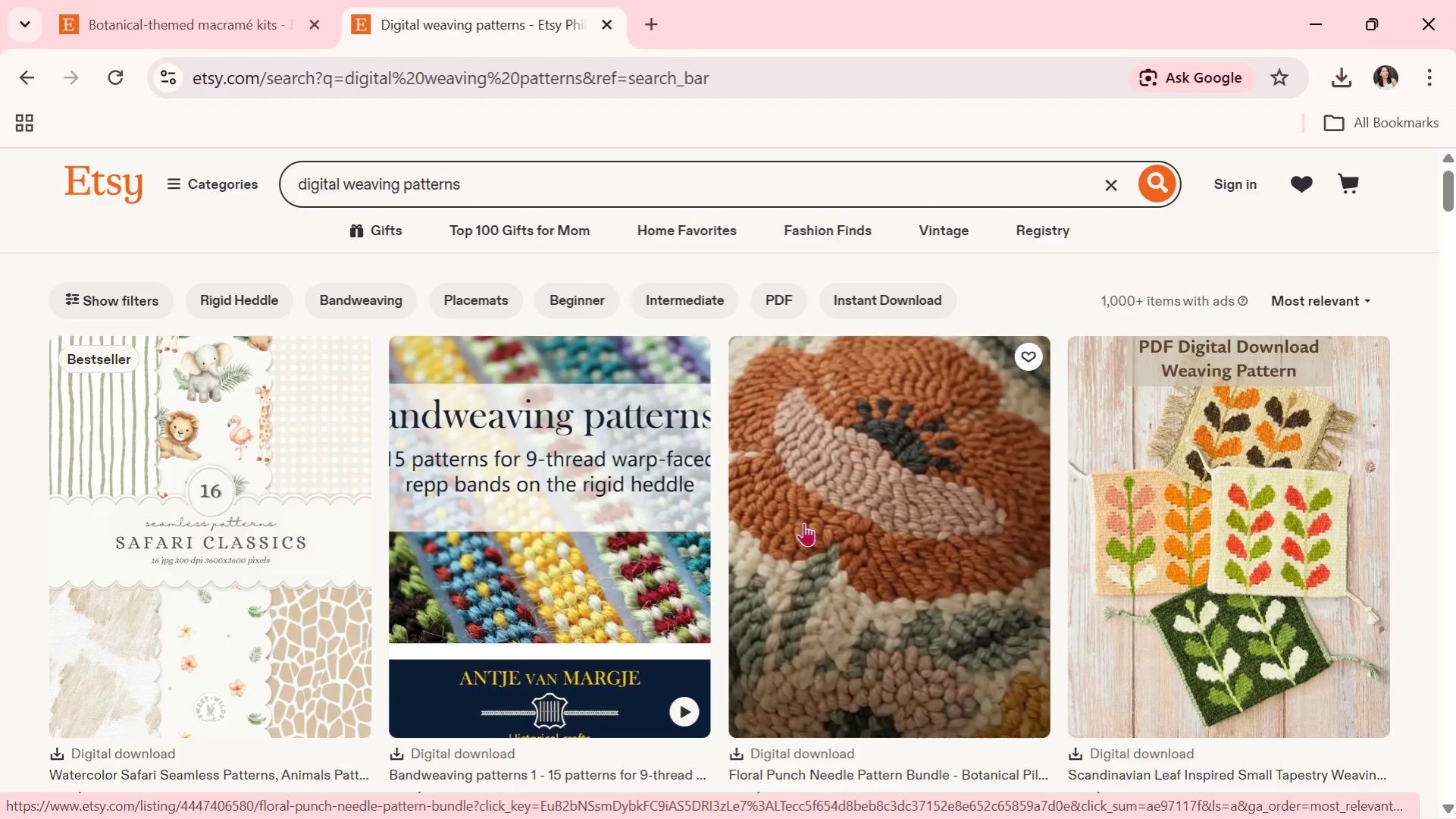 
scroll: coordinate [630, 547], scroll_direction: down, amount: 23.0
 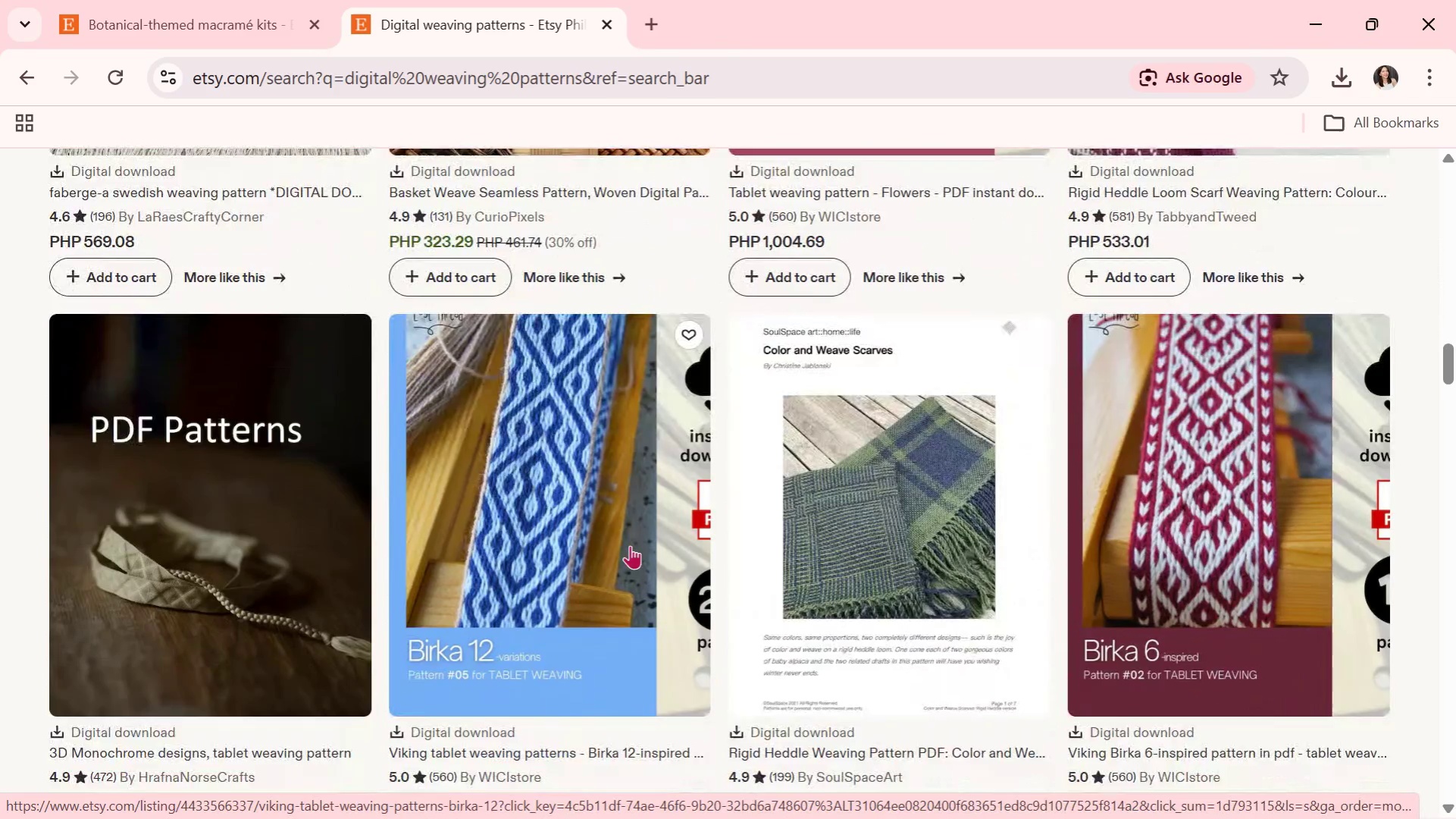 
scroll: coordinate [551, 677], scroll_direction: down, amount: 23.0
 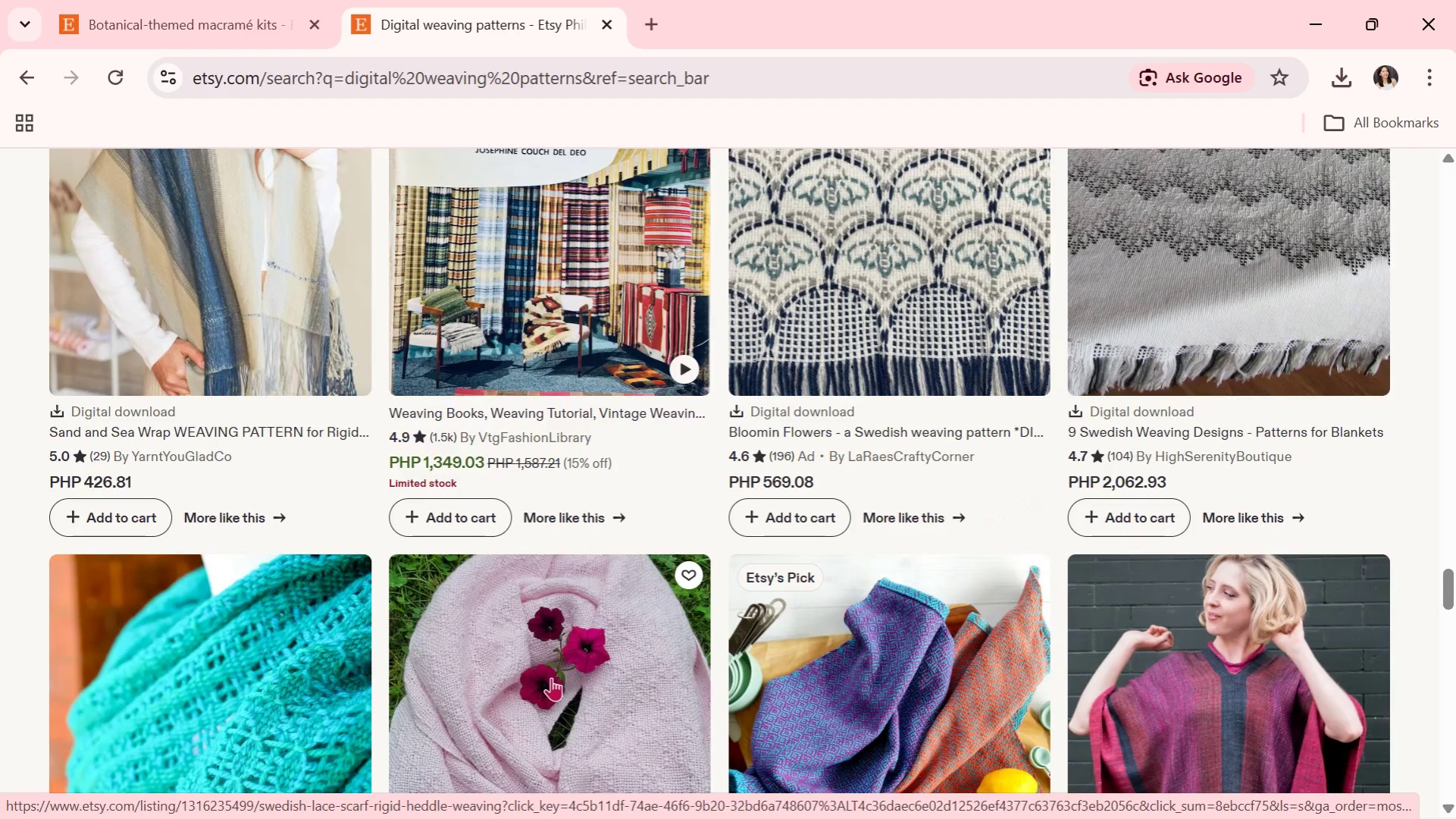 
scroll: coordinate [759, 585], scroll_direction: down, amount: 8.0
 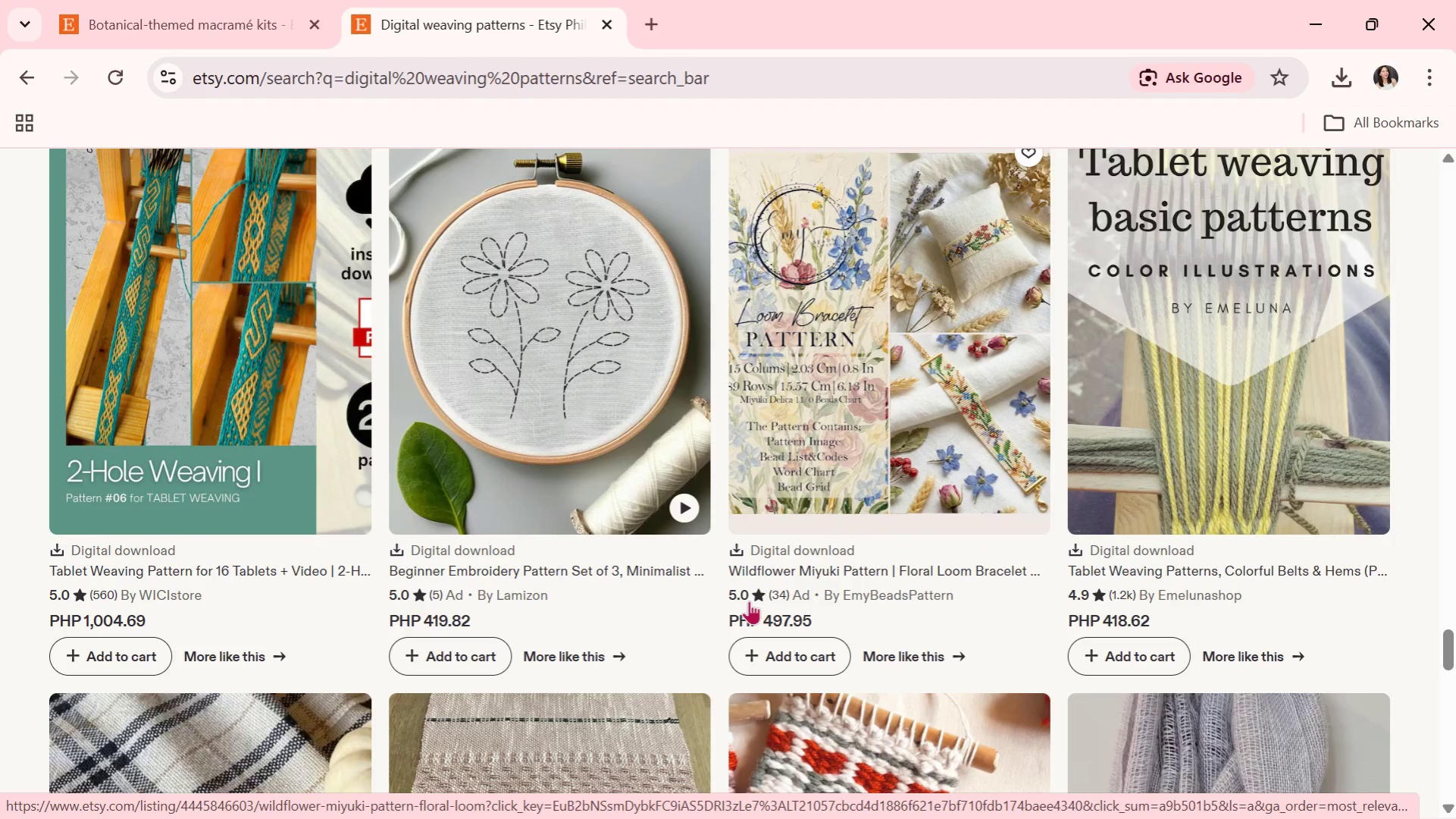 
scroll: coordinate [749, 601], scroll_direction: down, amount: 2.0
 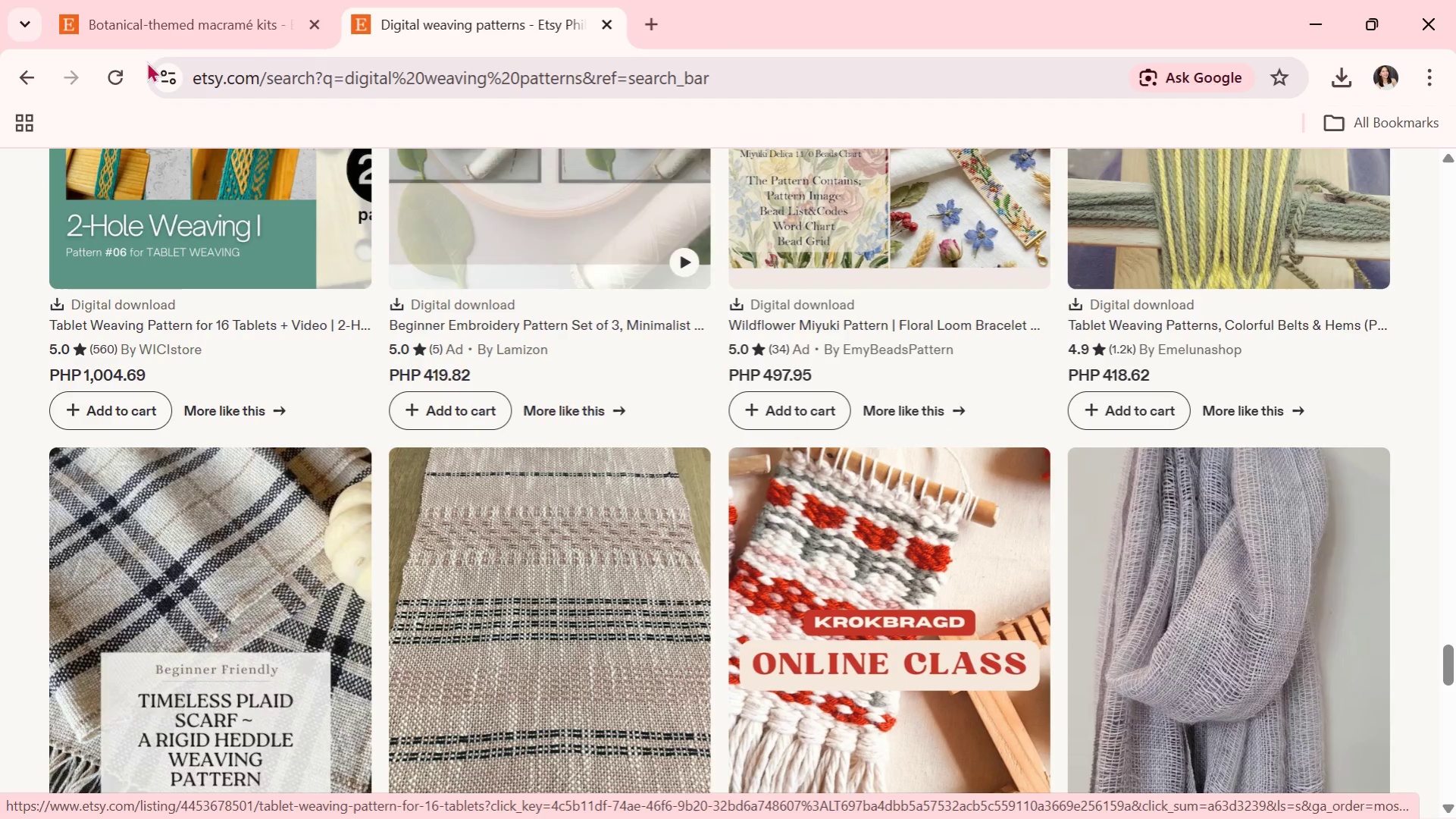 
left_click([115, 0])
 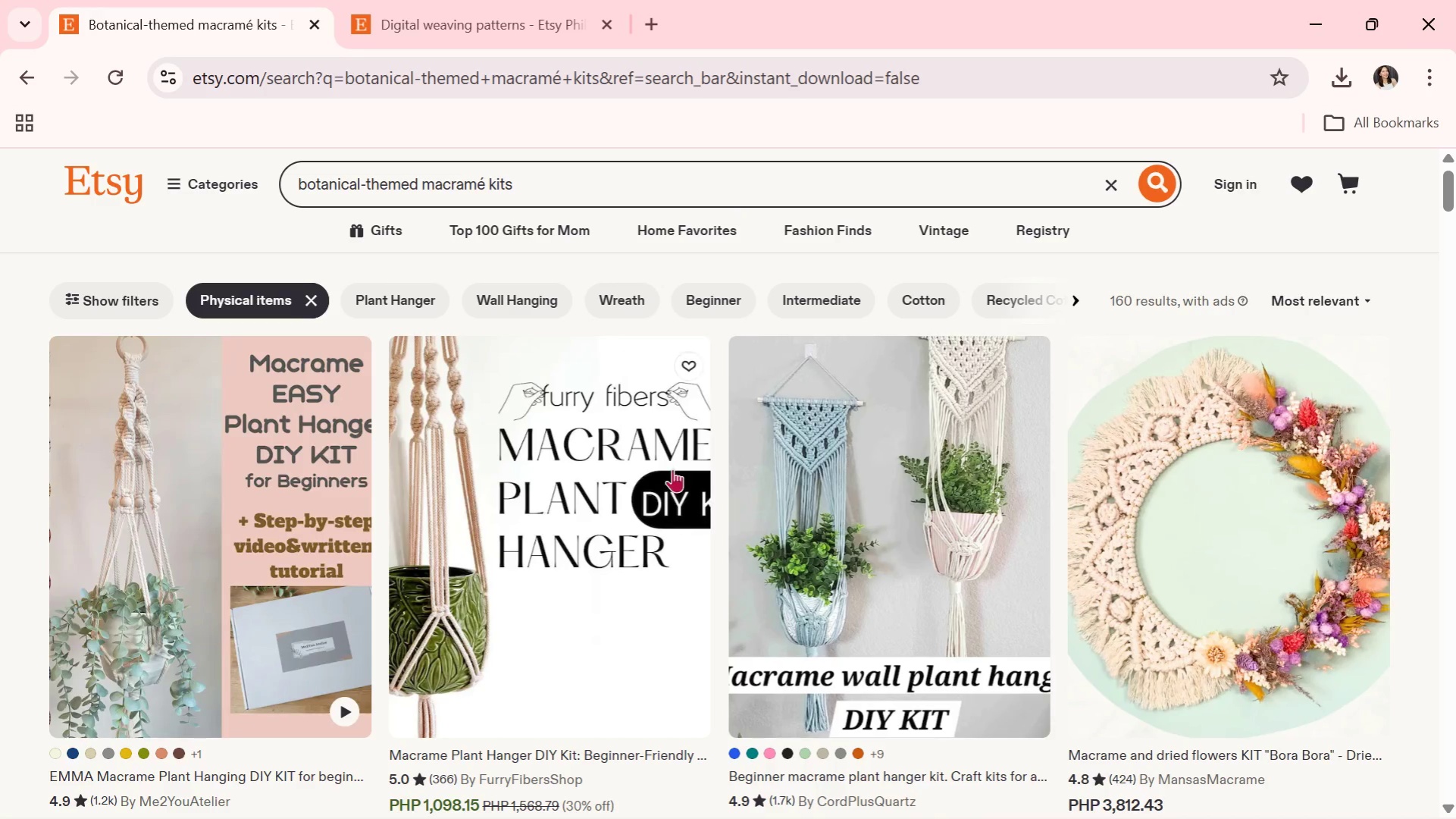 
key(Alt+AltLeft)
 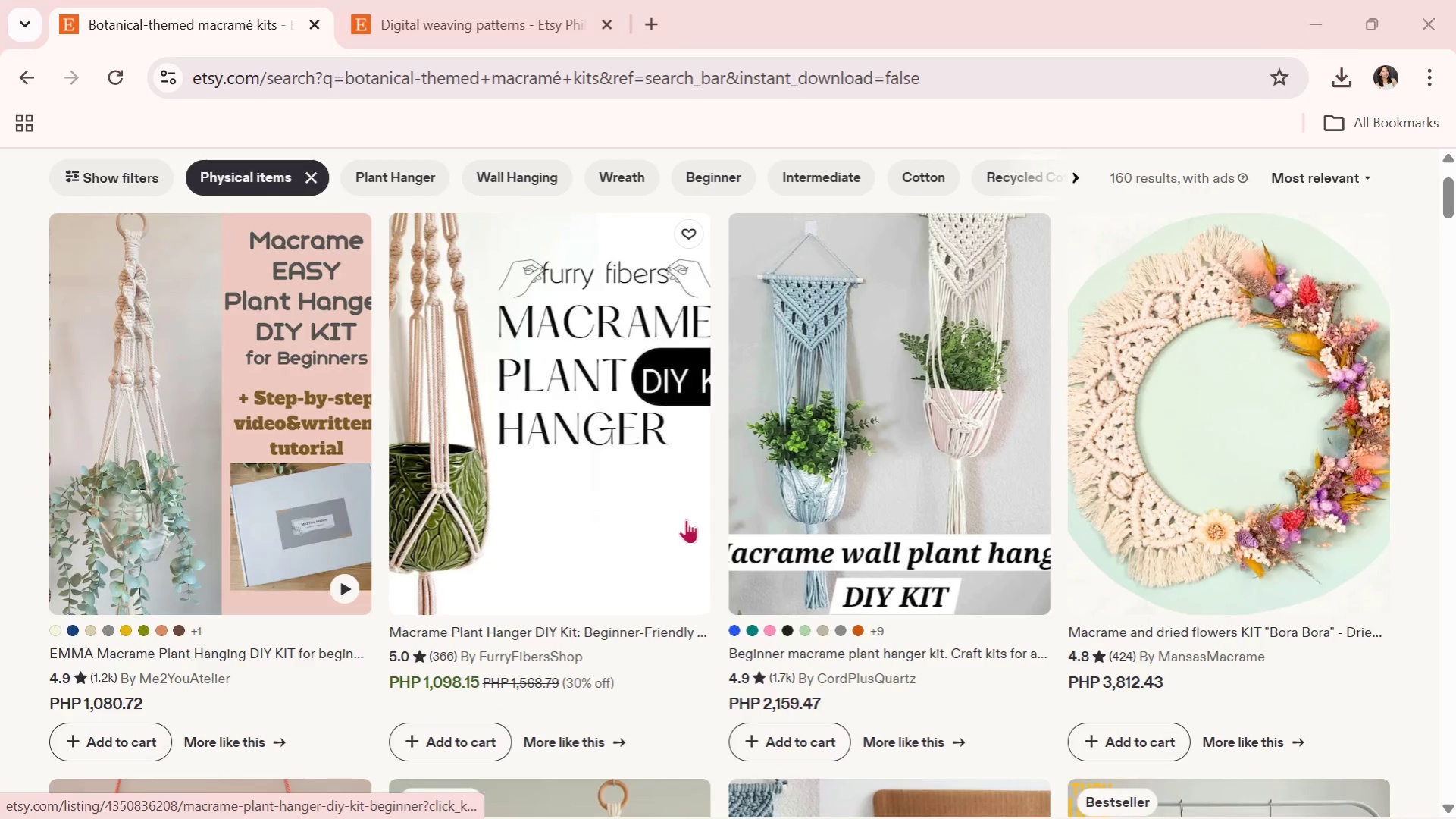 
scroll: coordinate [686, 519], scroll_direction: down, amount: 1.0
 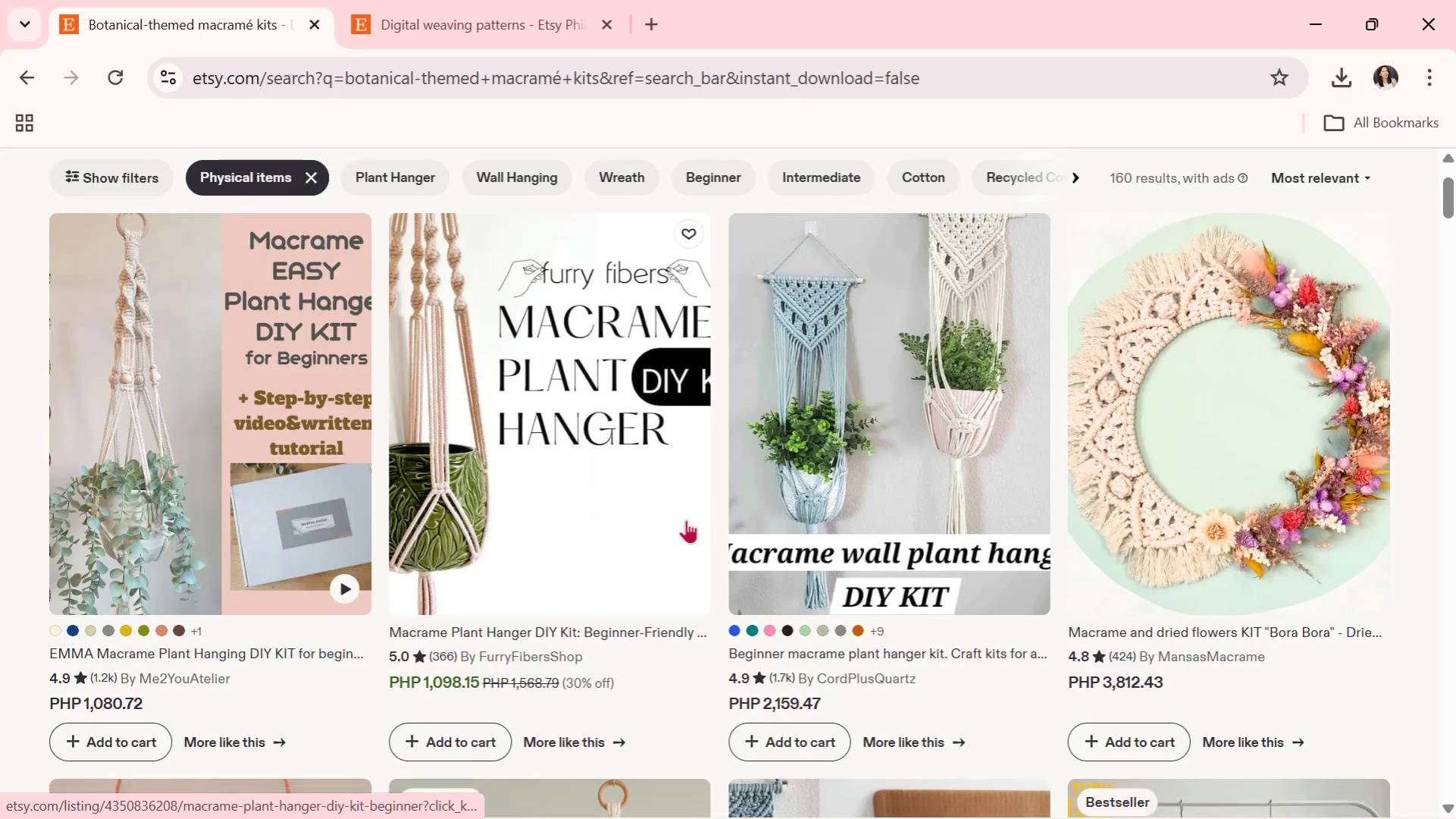 
key(Alt+Tab)